 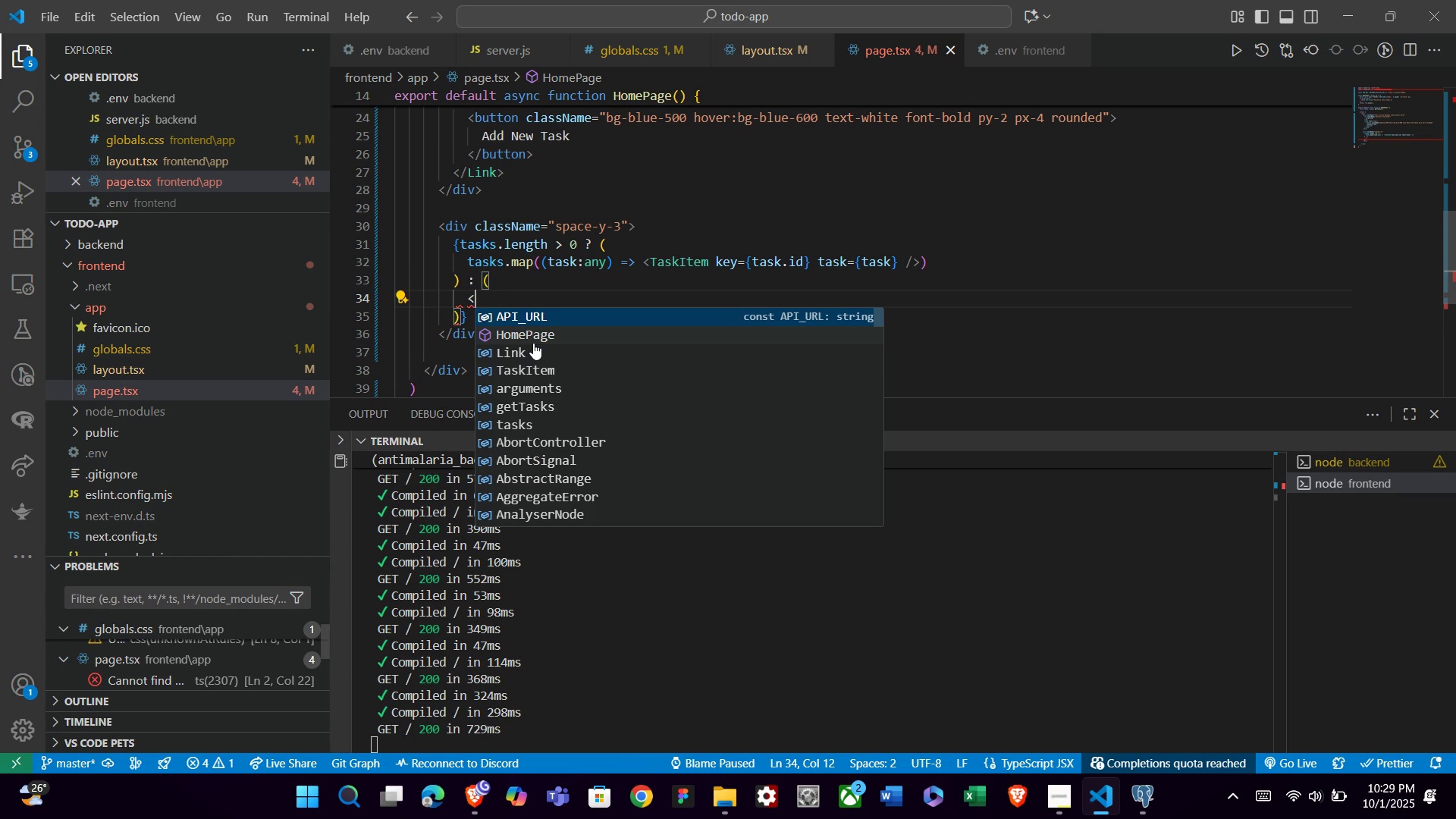 
key(P)
 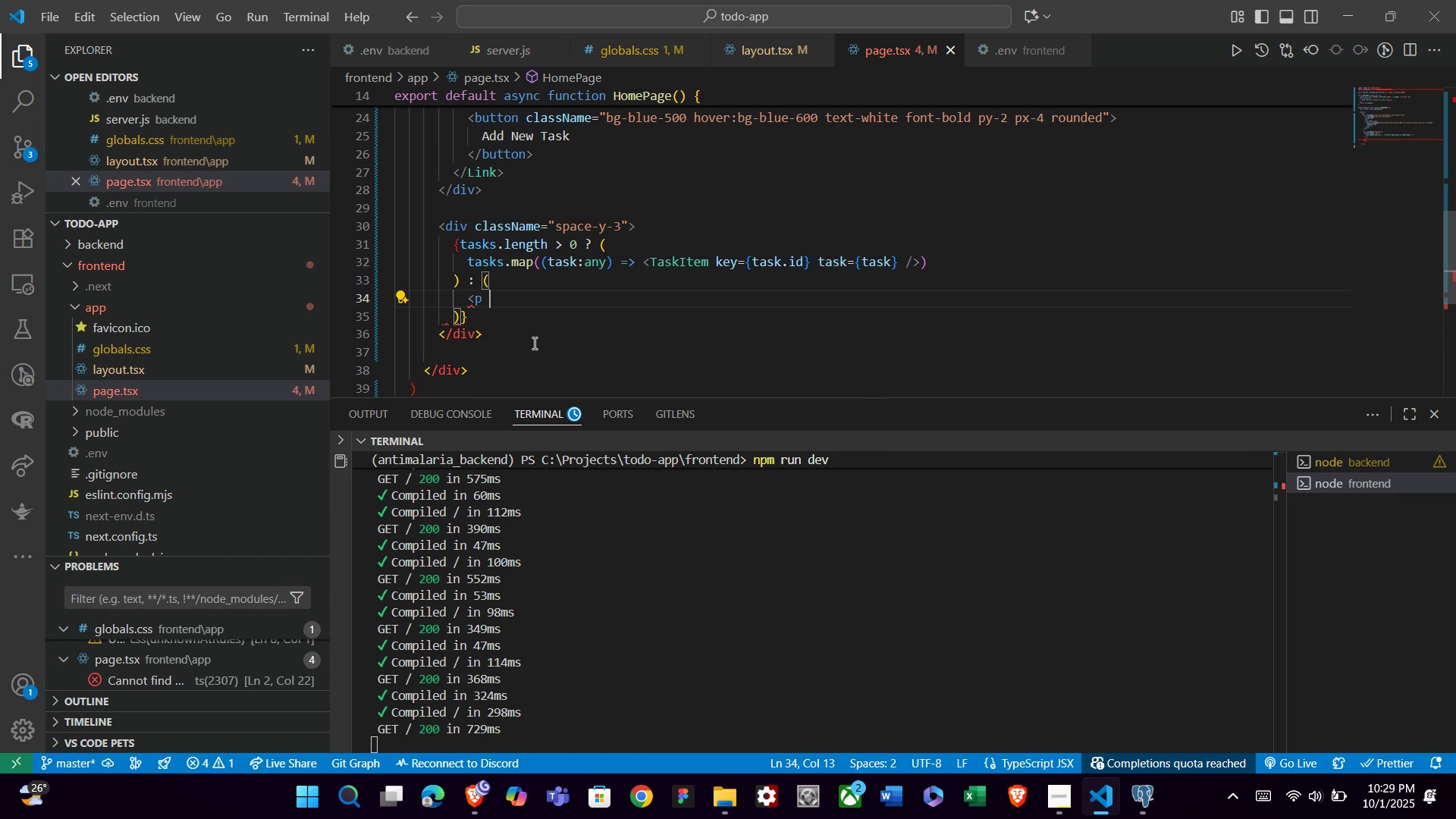 
key(Space)
 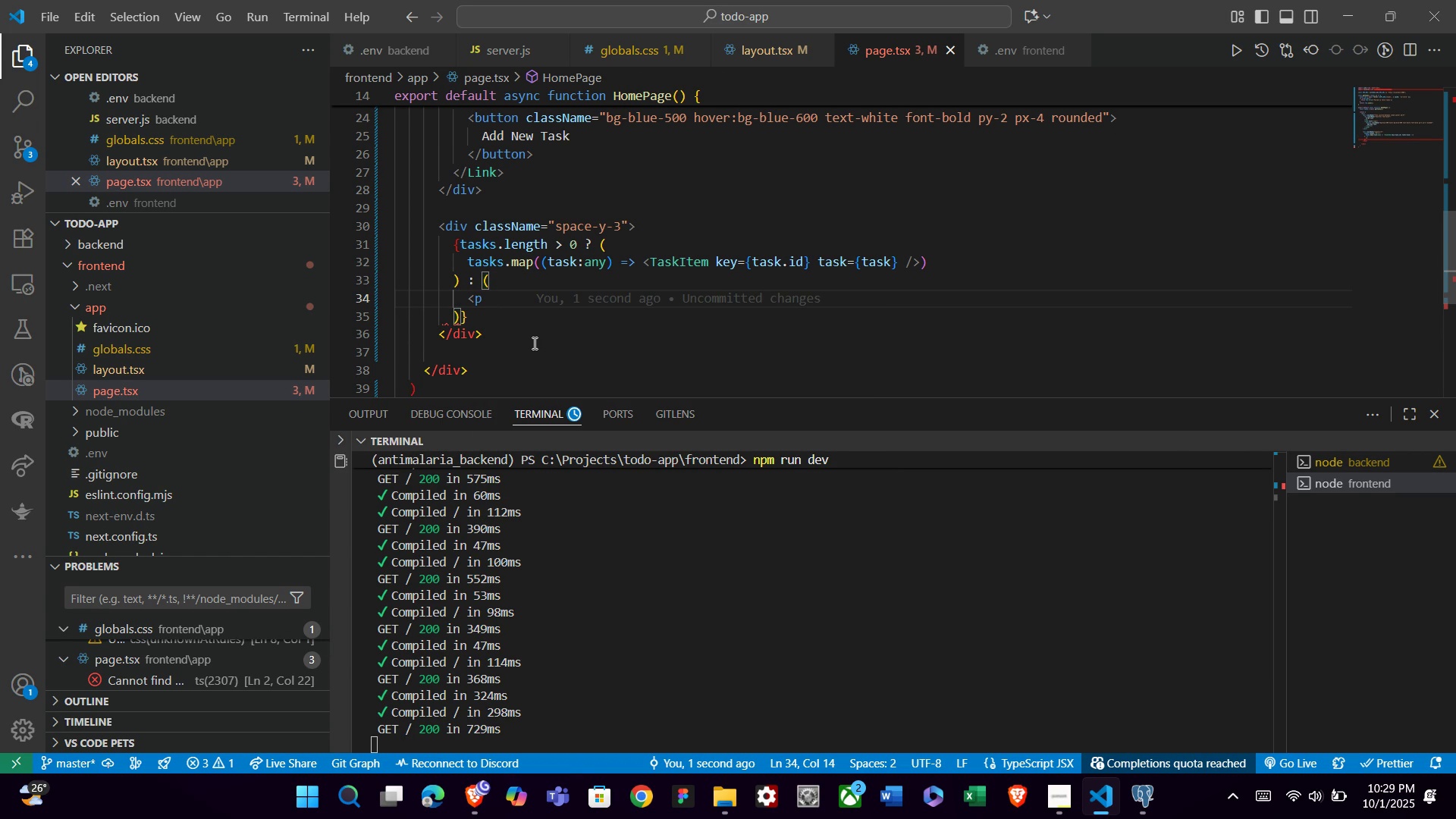 
key(Backspace)
 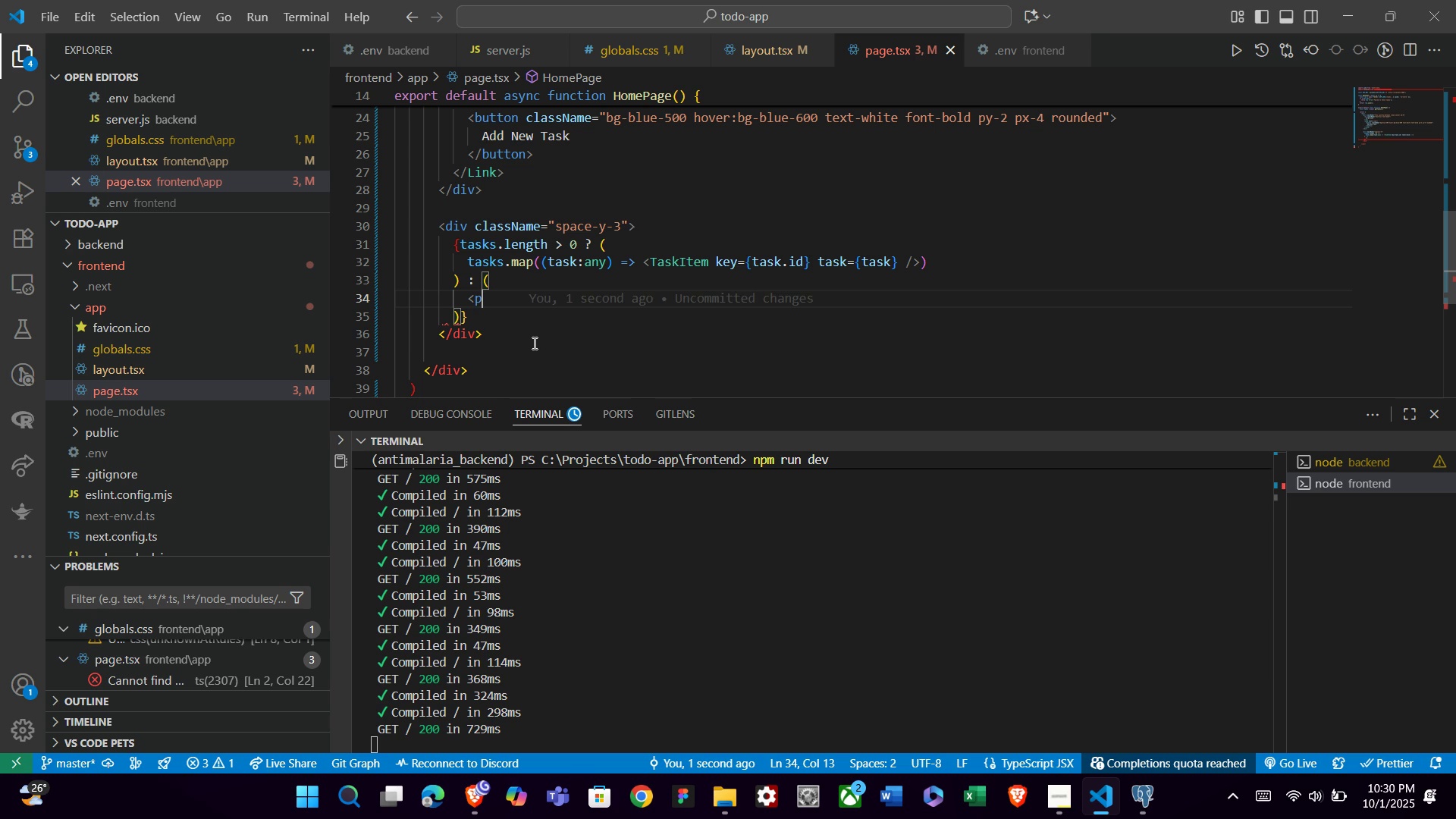 
key(Backspace)
 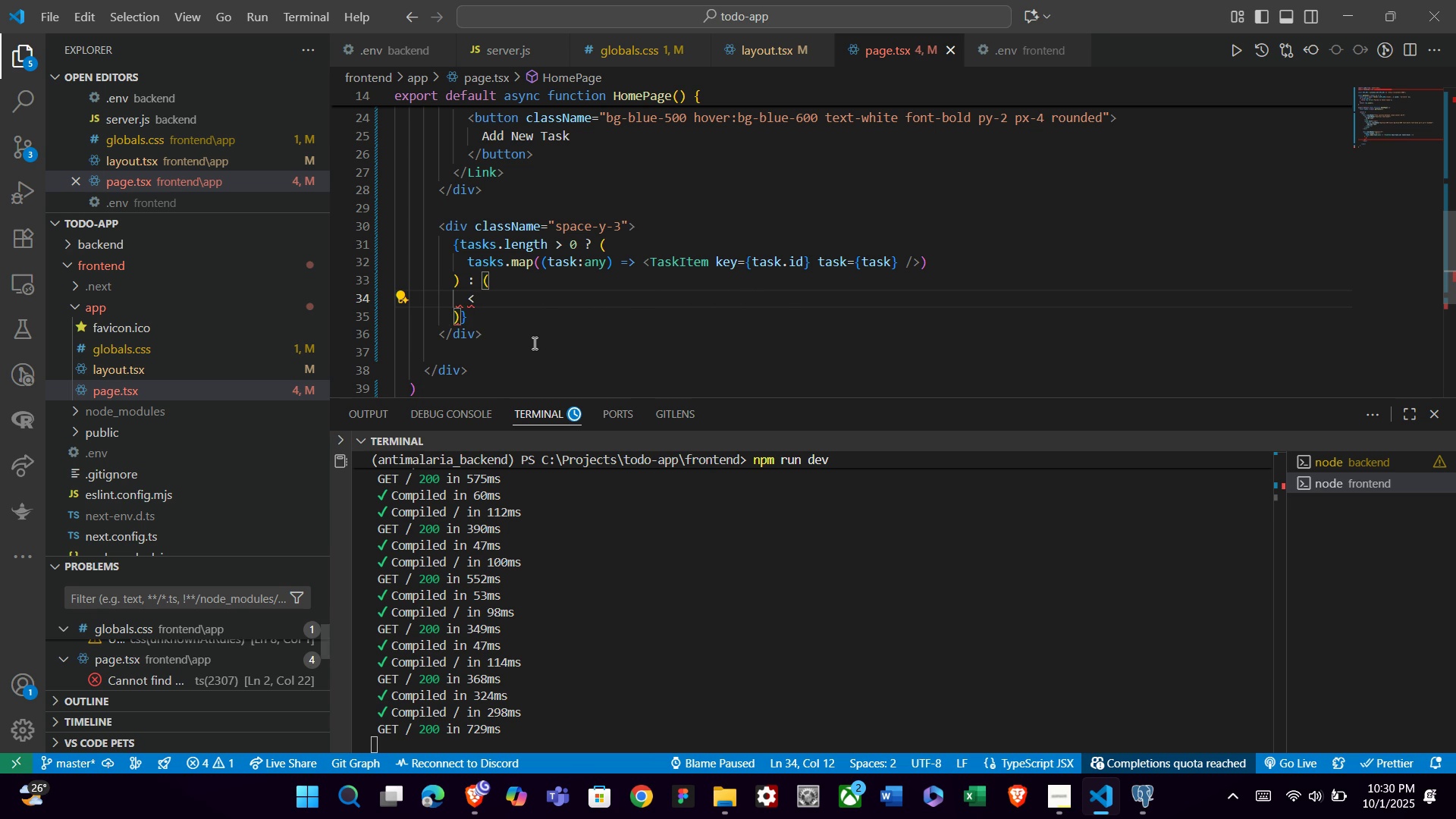 
key(P)
 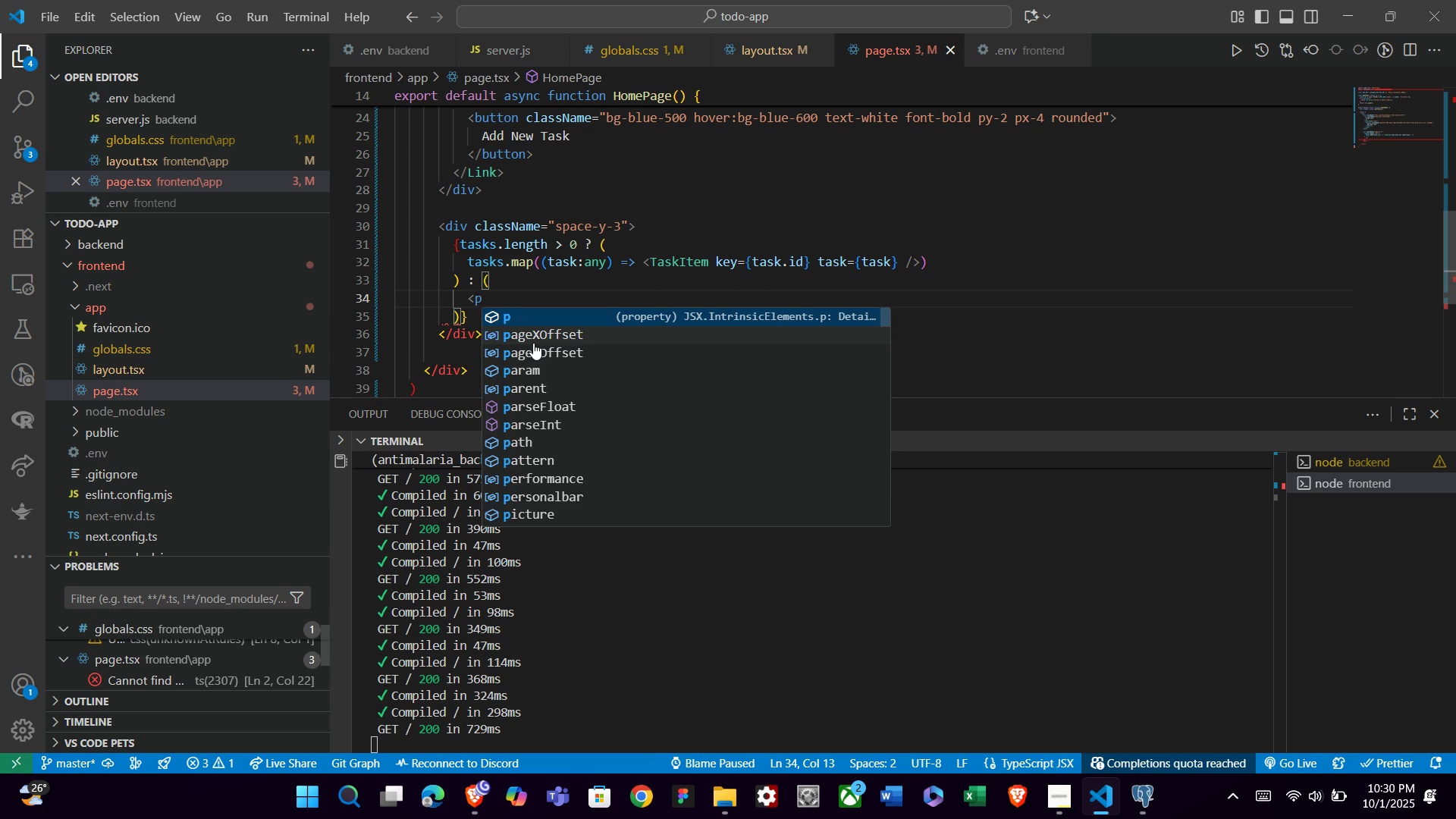 
key(Enter)